 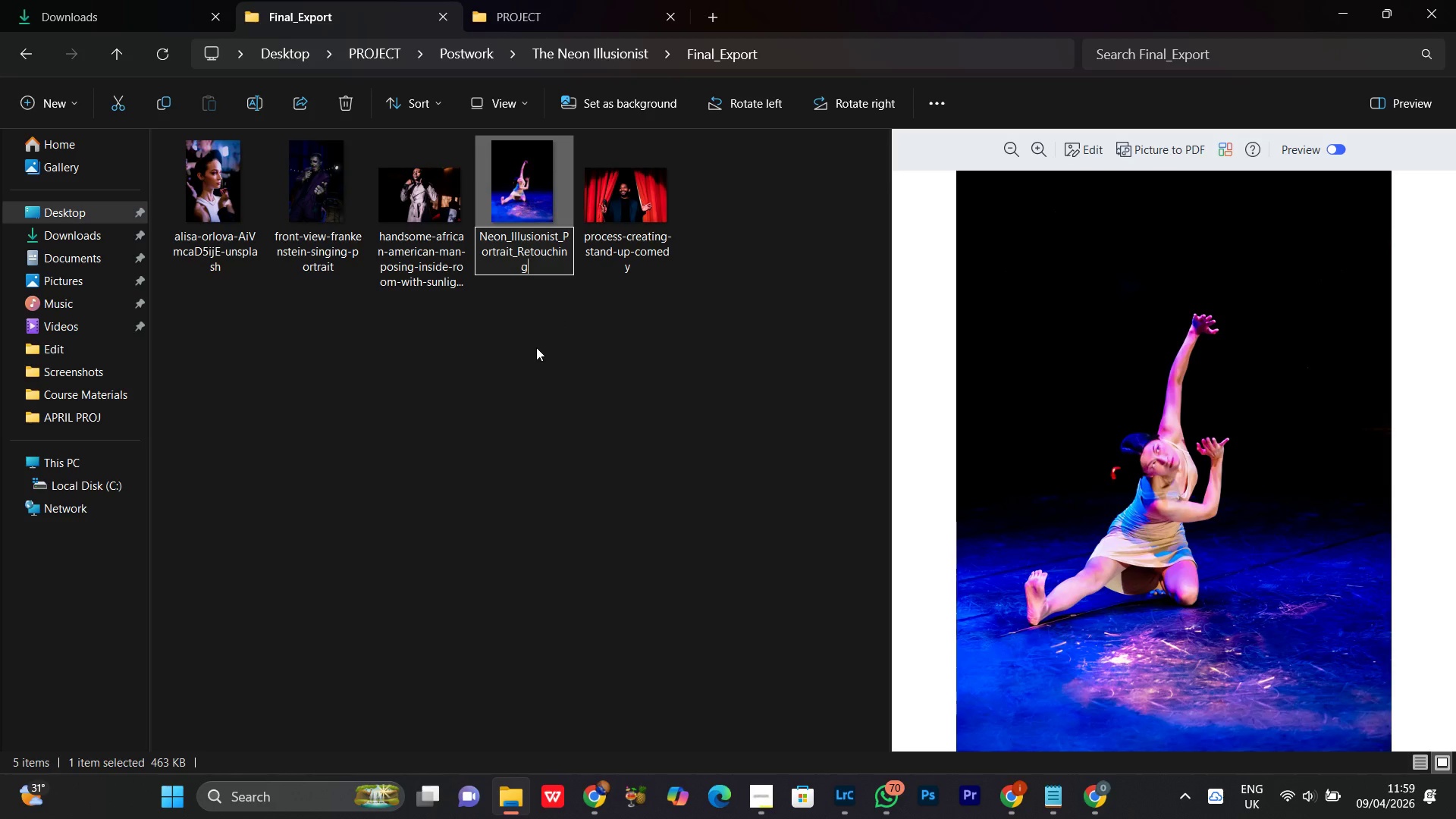 
type(_01)
 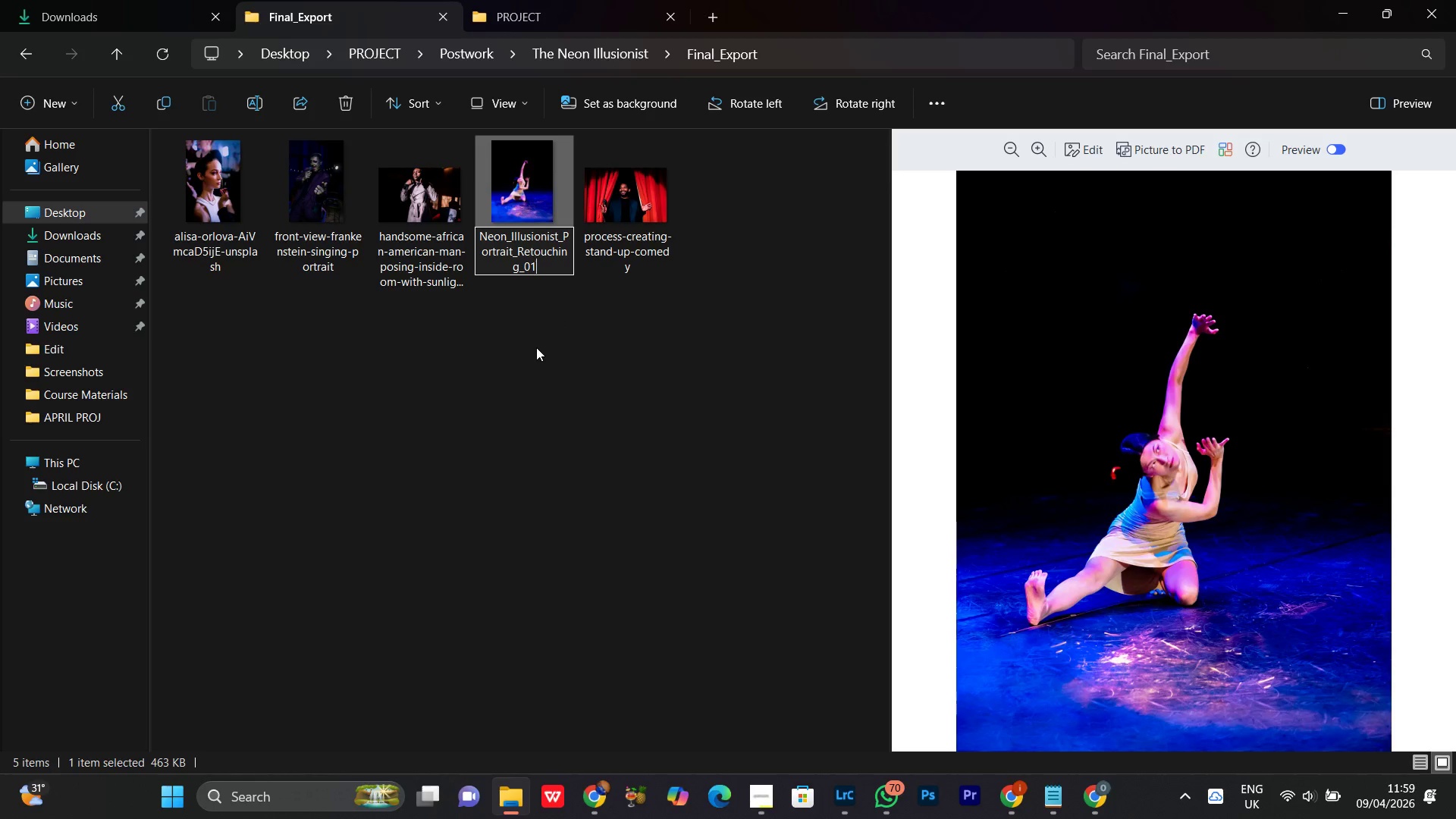 
key(Control+A)
 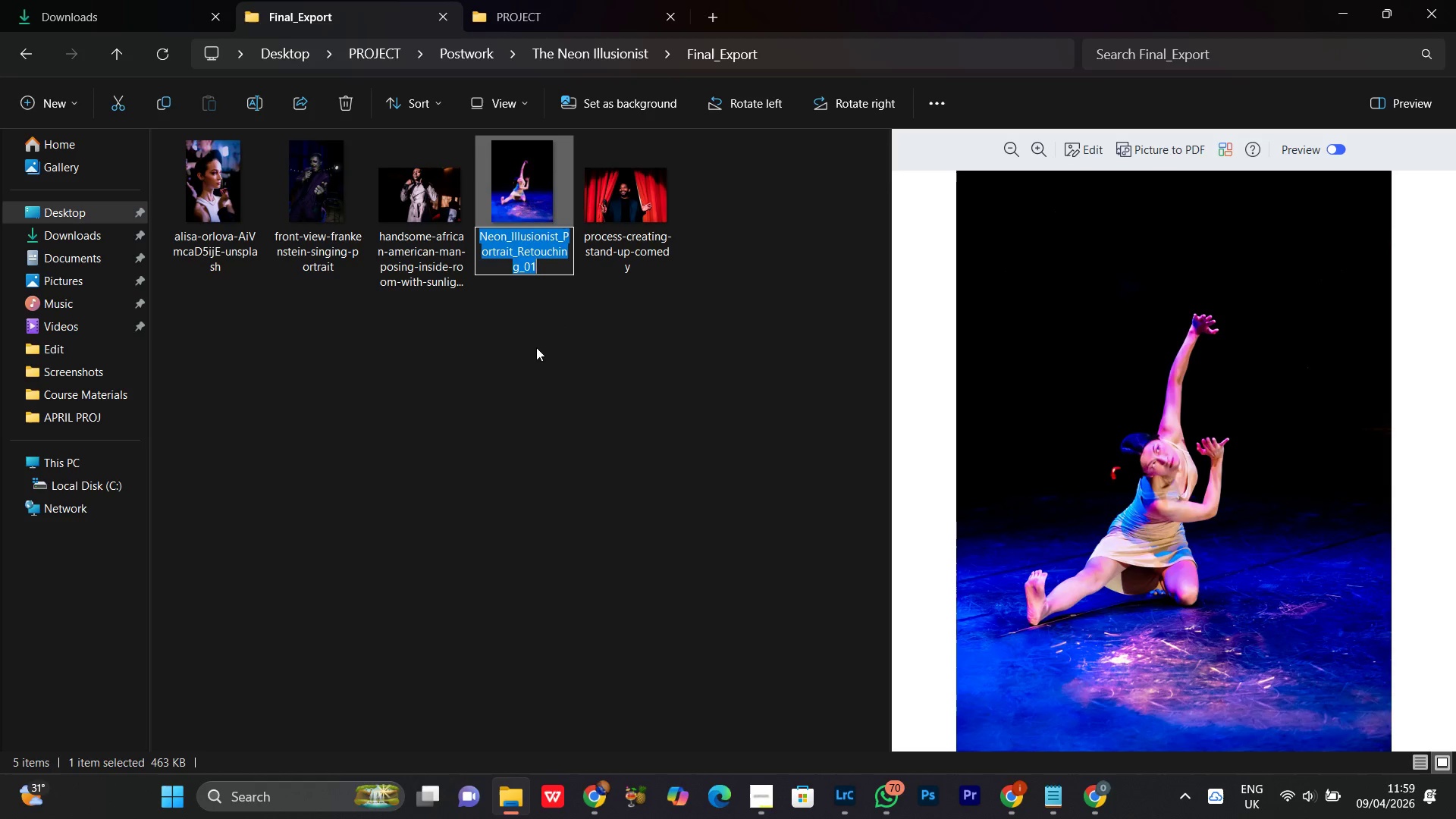 
key(Control+C)
 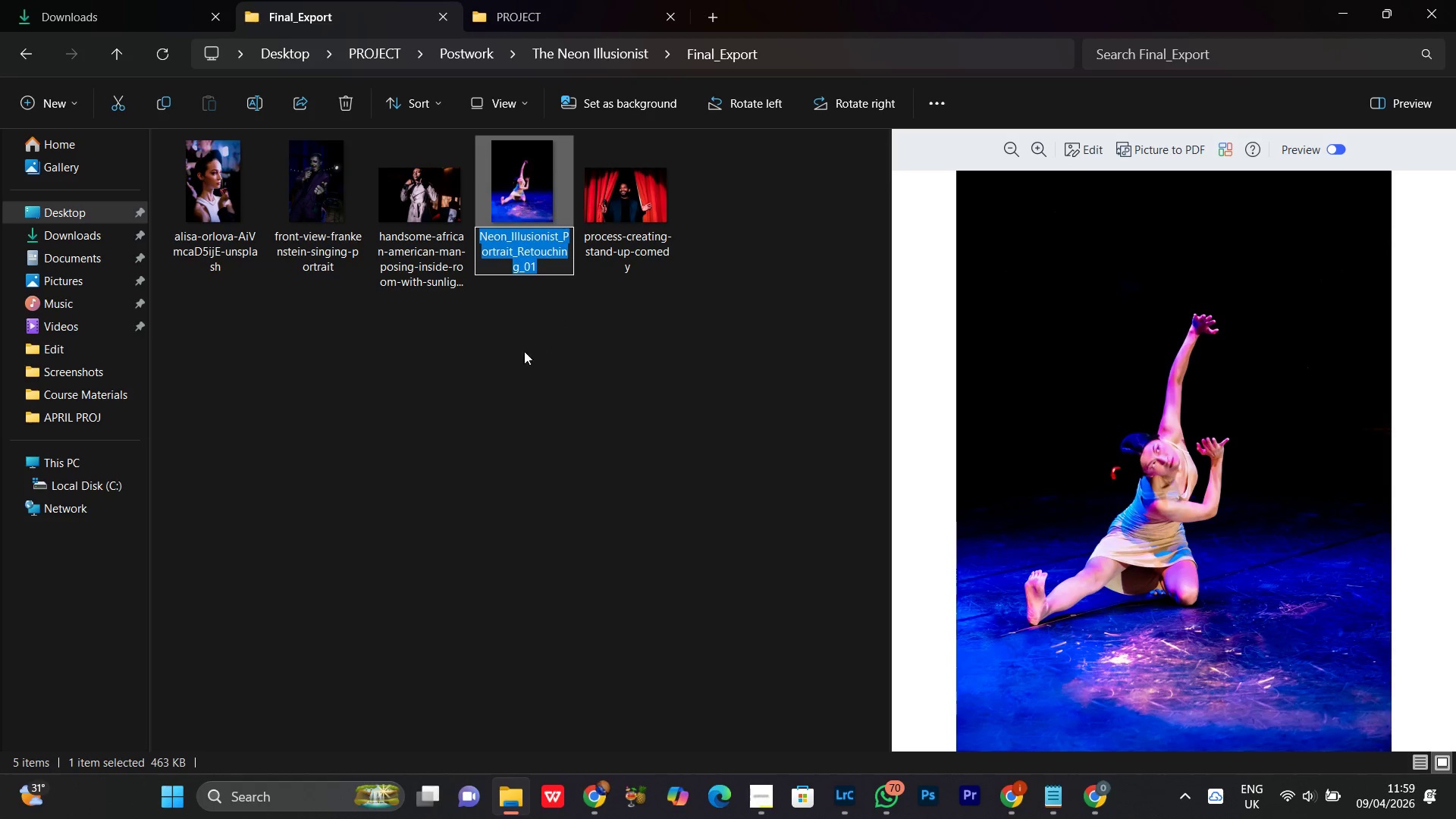 
key(Control+C)
 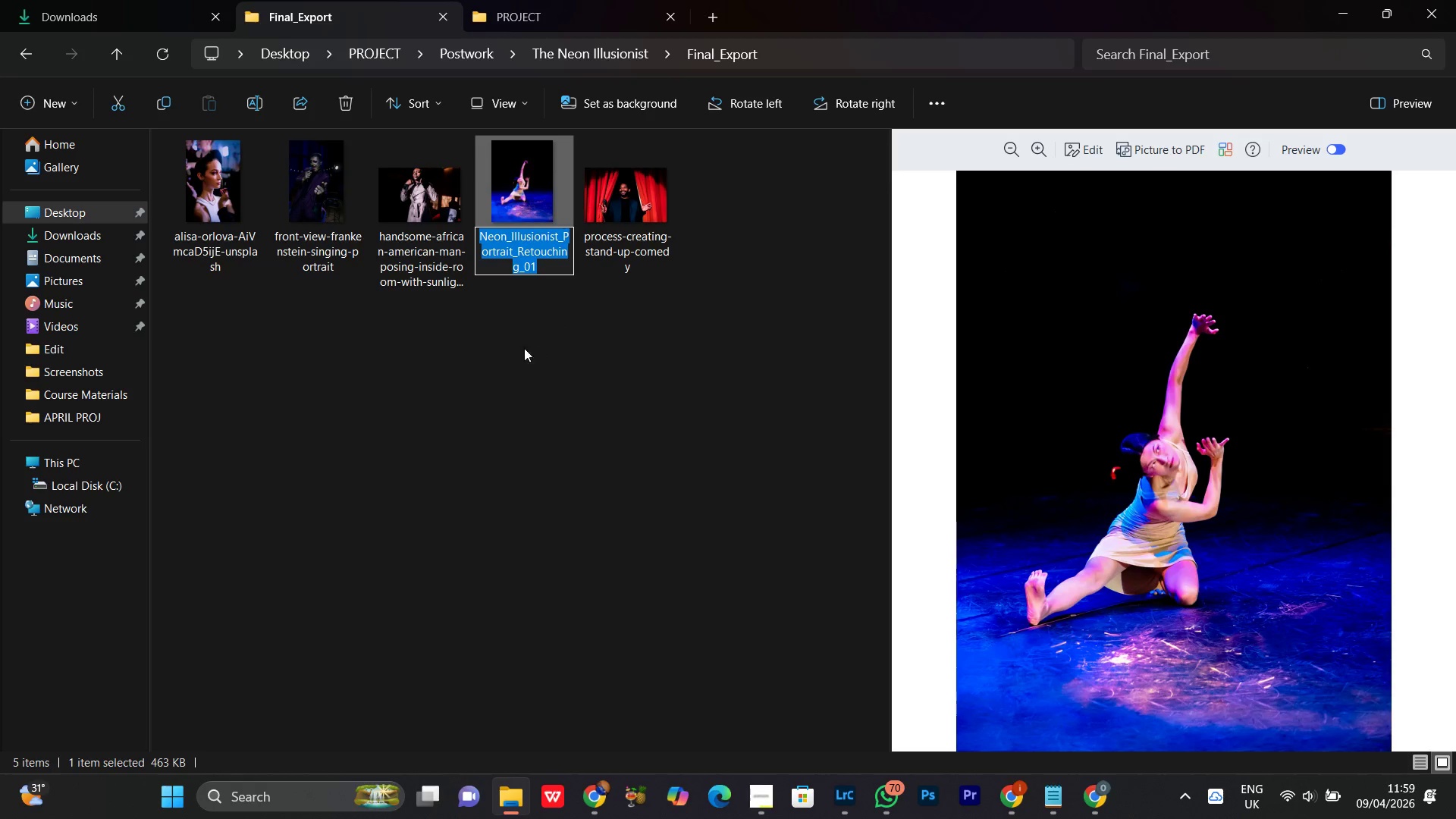 
key(Control+C)
 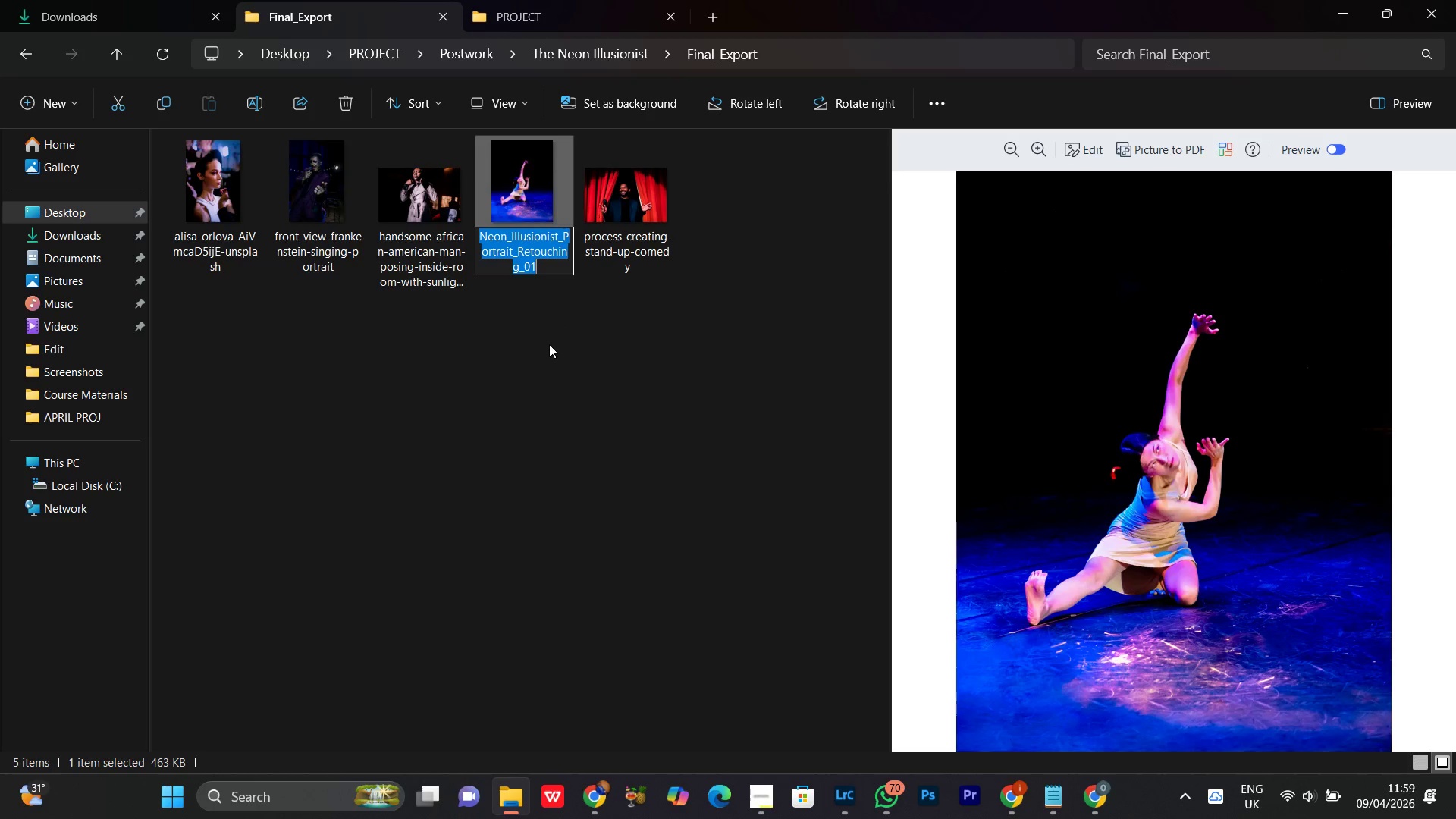 
key(Control+C)
 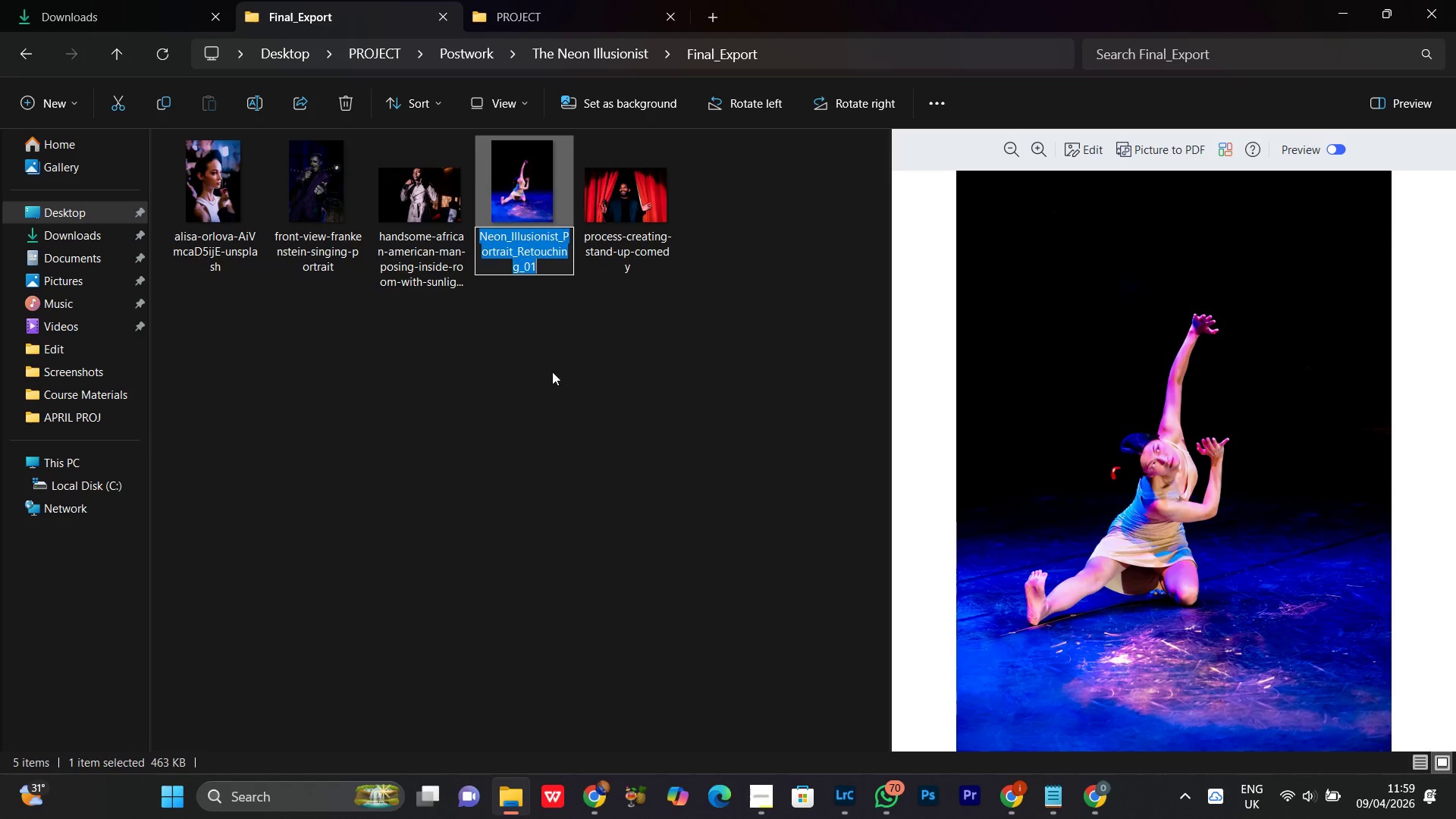 
key(Control+C)
 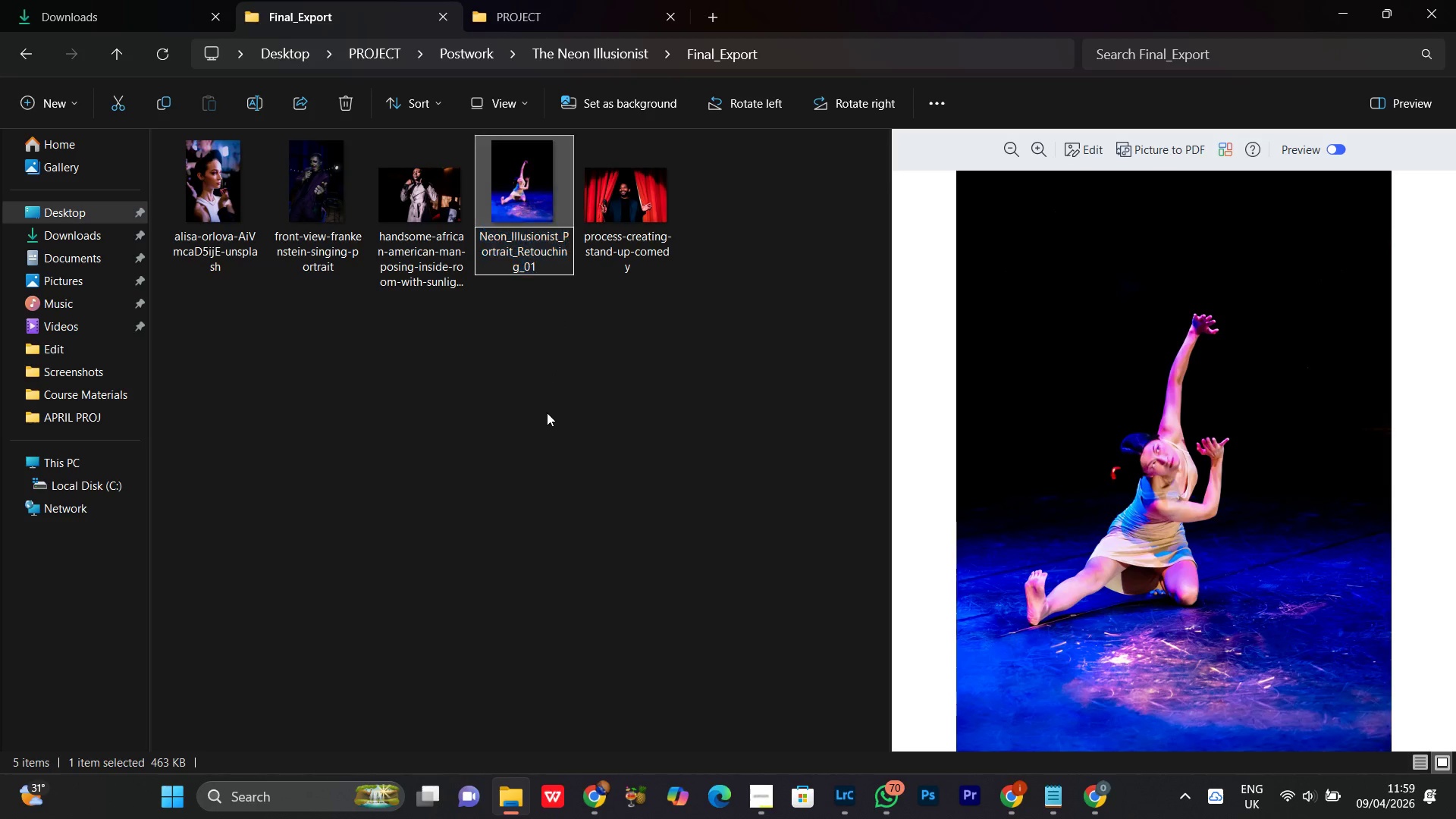 
left_click([547, 413])
 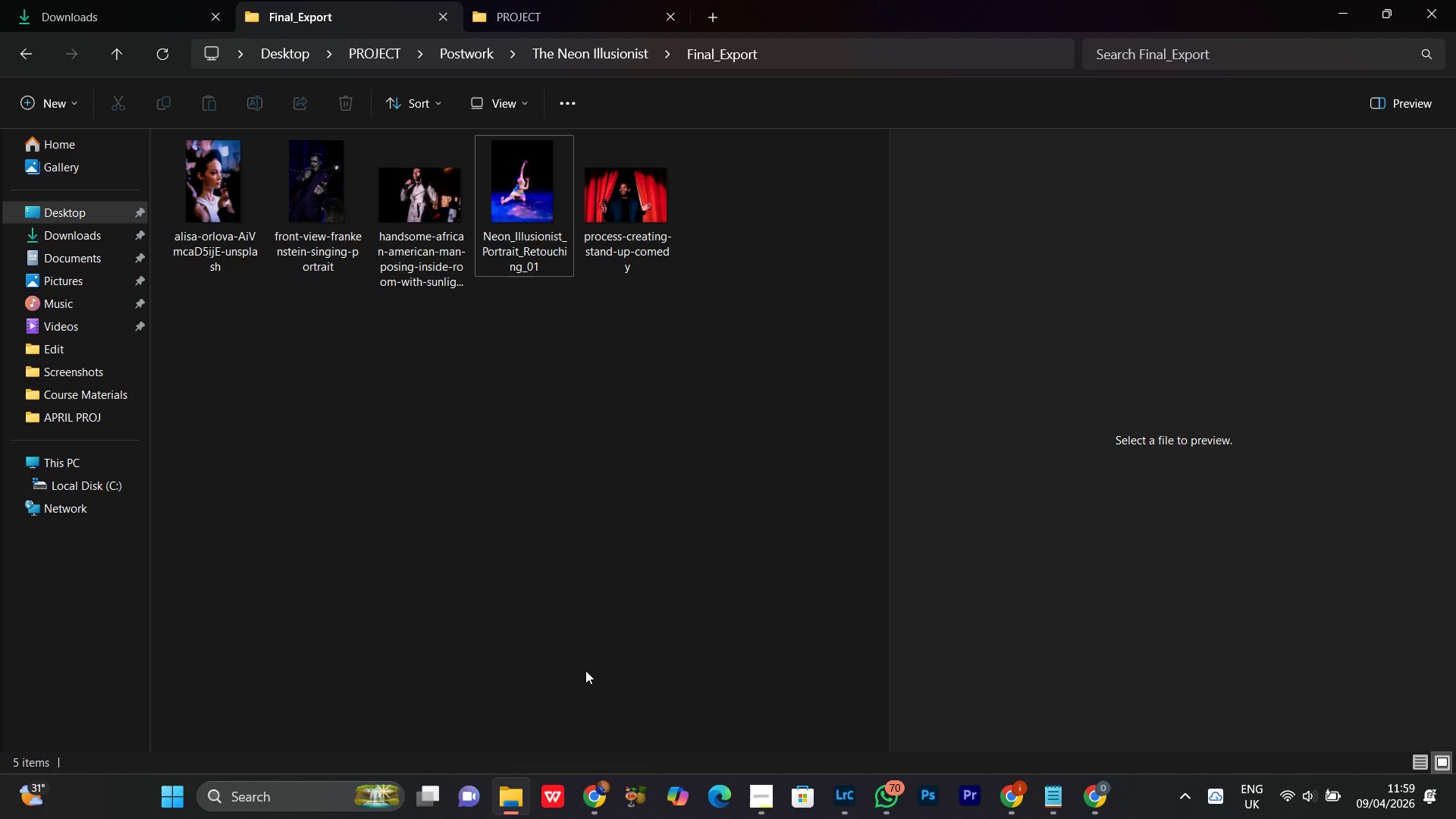 
left_click([595, 802])
 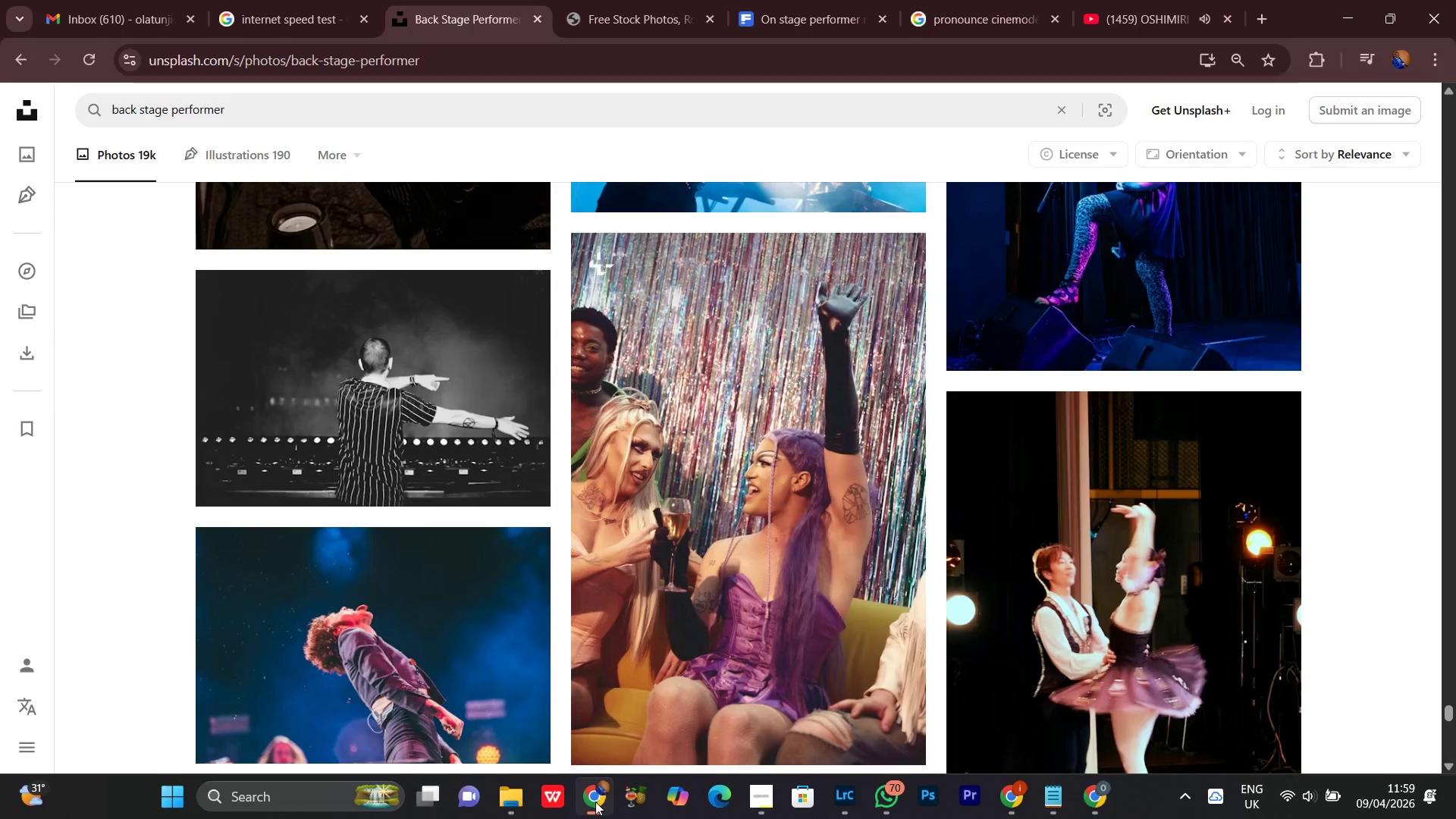 
left_click([595, 802])
 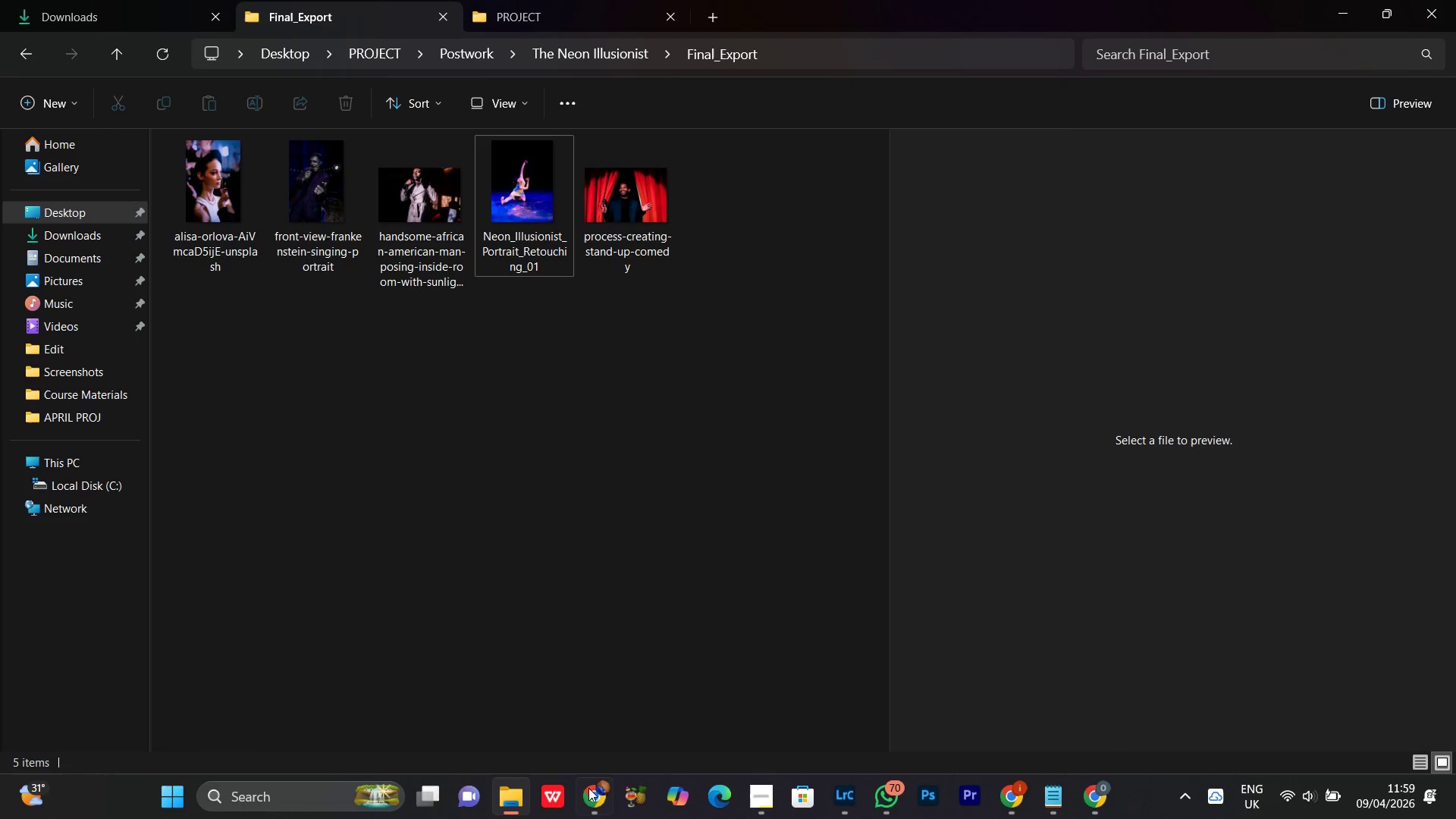 
left_click([588, 802])
 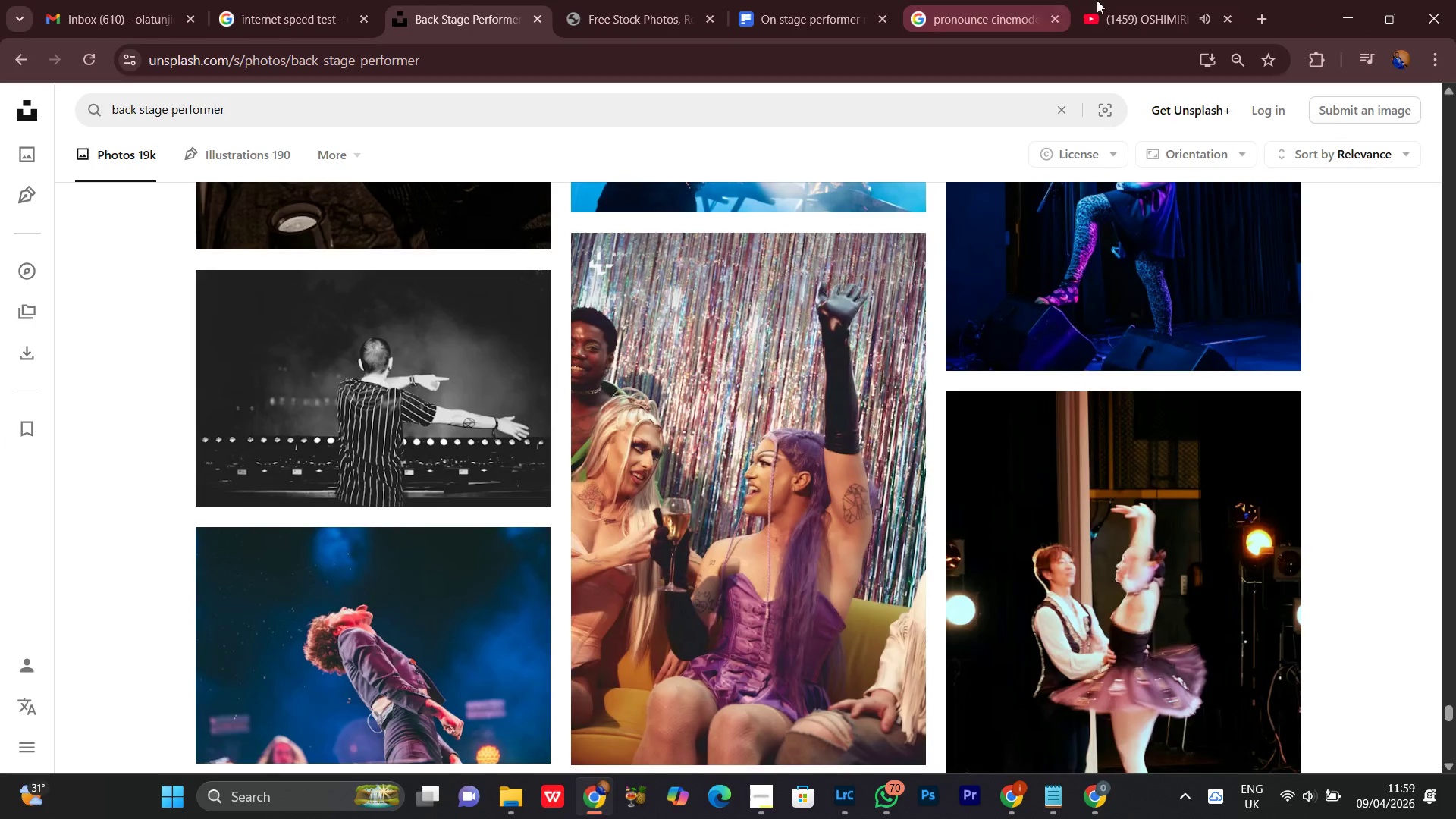 
left_click([1127, 0])
 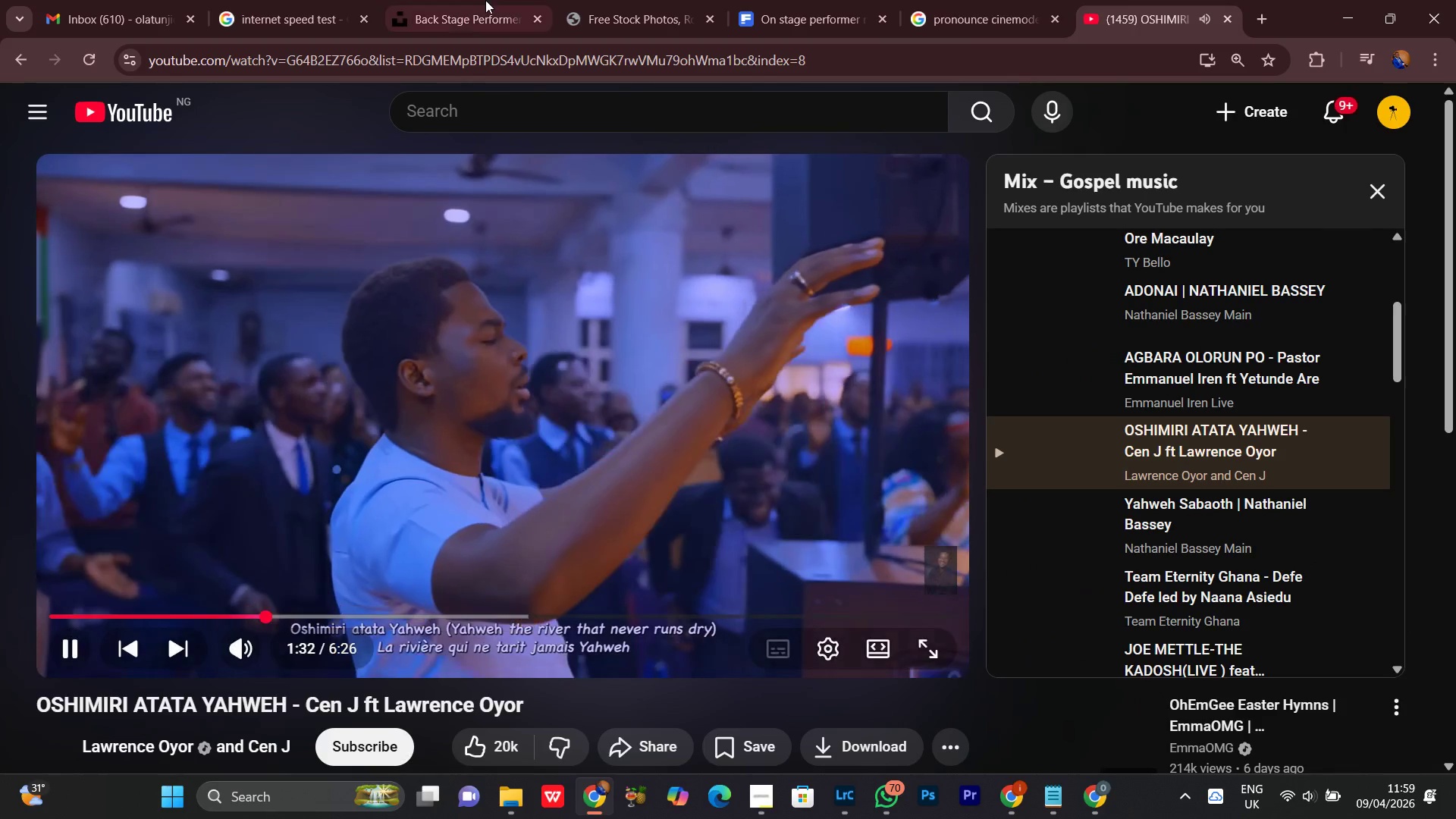 
left_click([466, 0])
 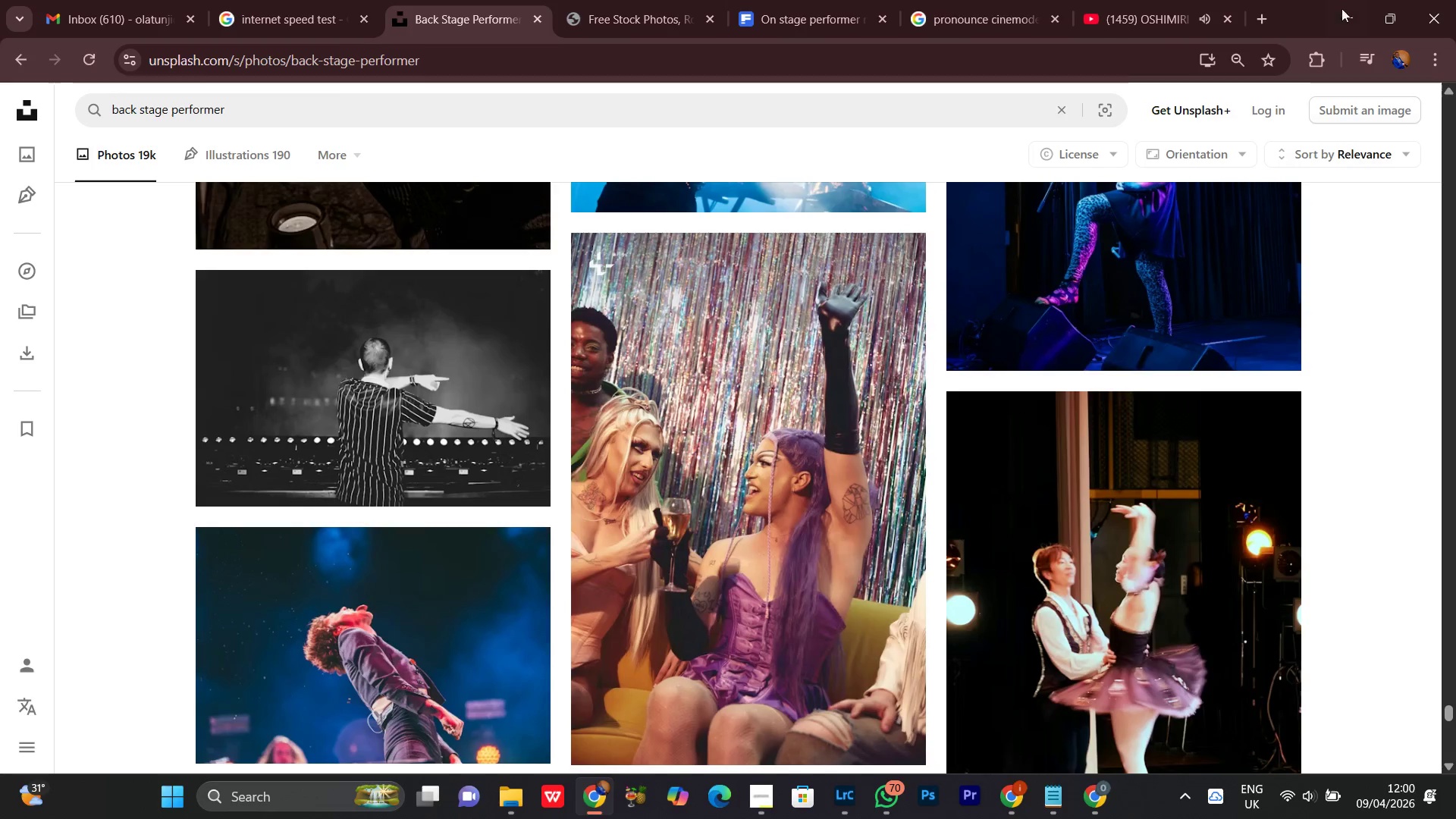 
left_click([1357, 8])
 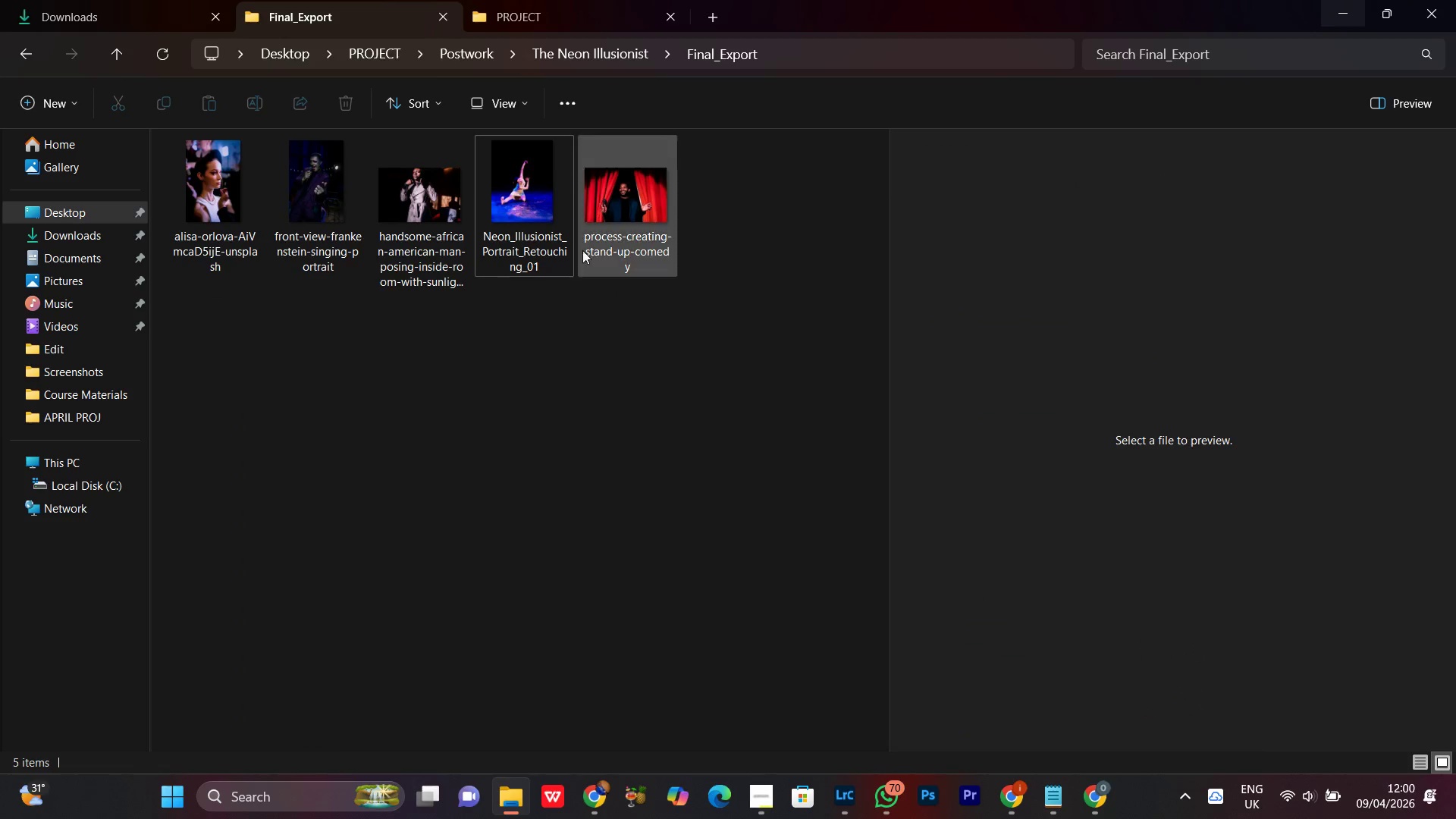 
left_click([615, 213])
 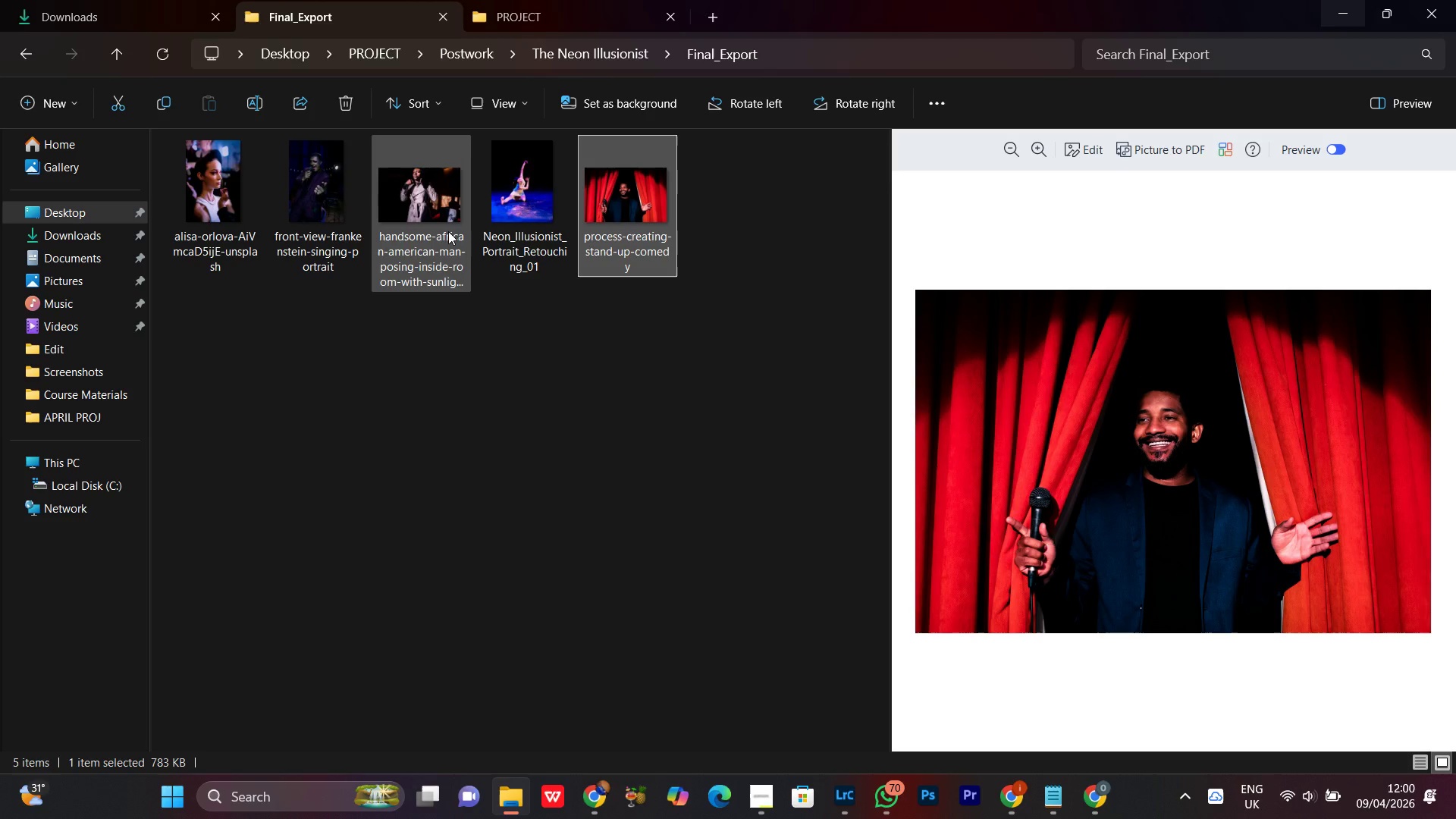 
left_click([448, 231])
 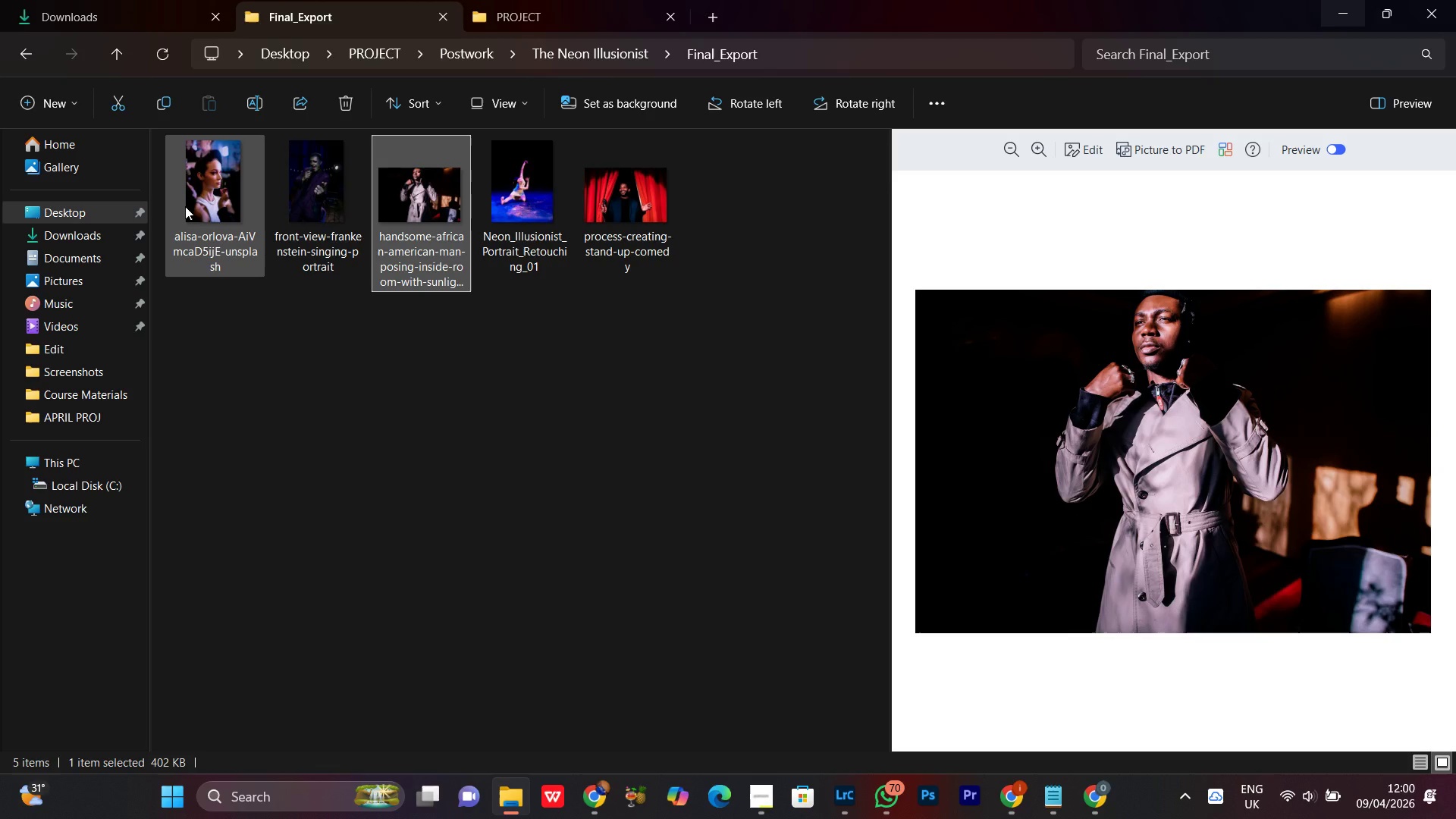 
left_click([635, 201])
 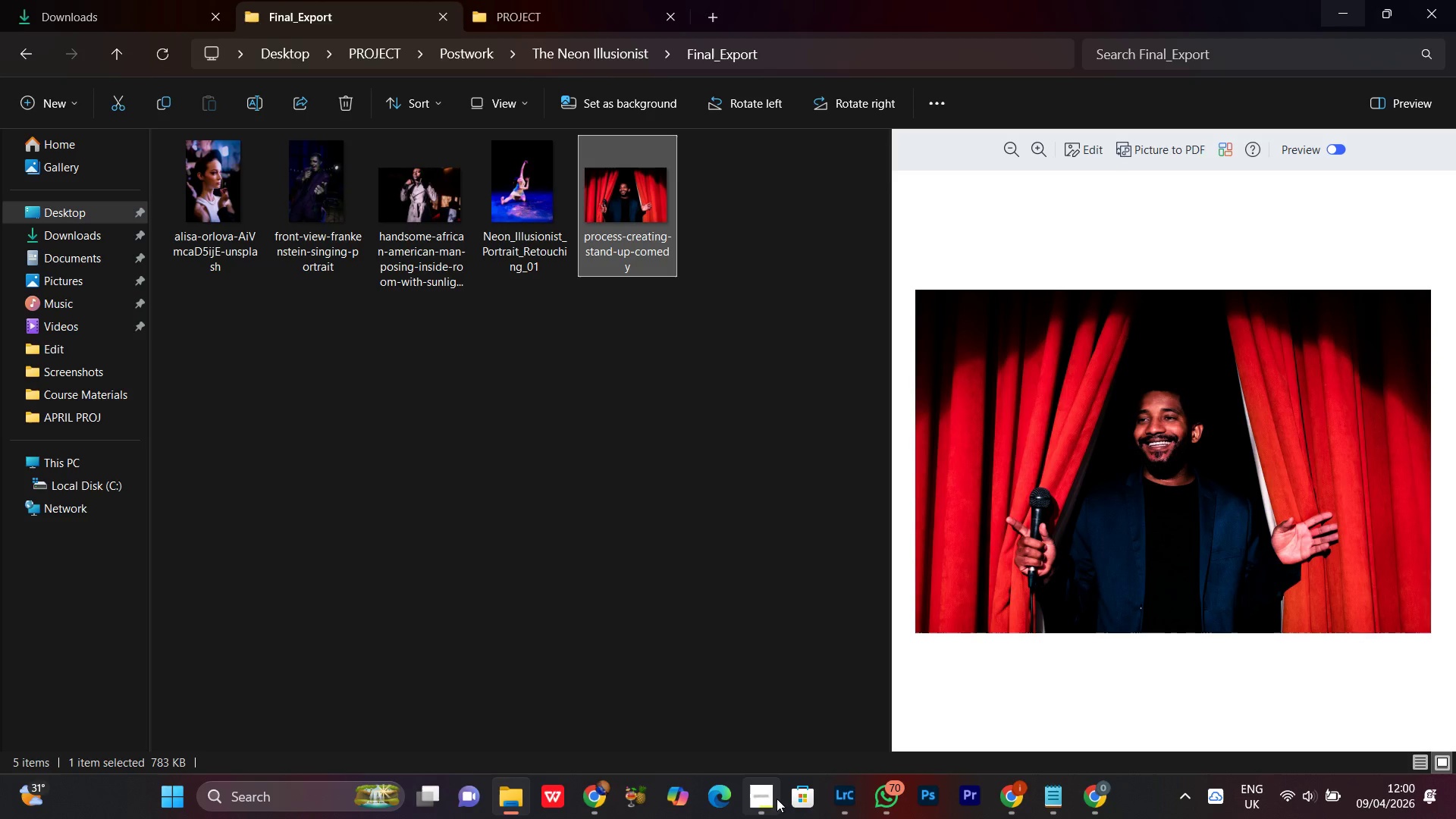 
left_click([762, 795])